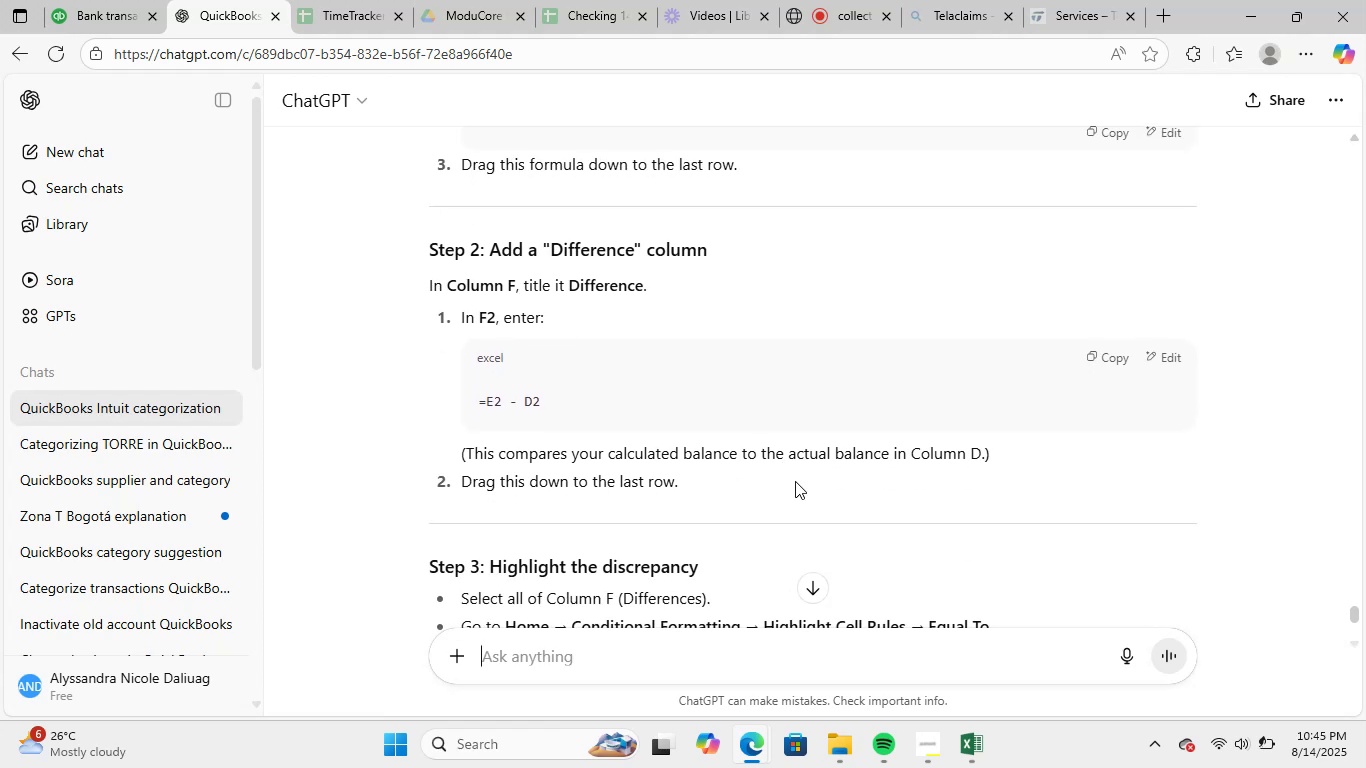 
scroll: coordinate [752, 455], scroll_direction: down, amount: 1.0
 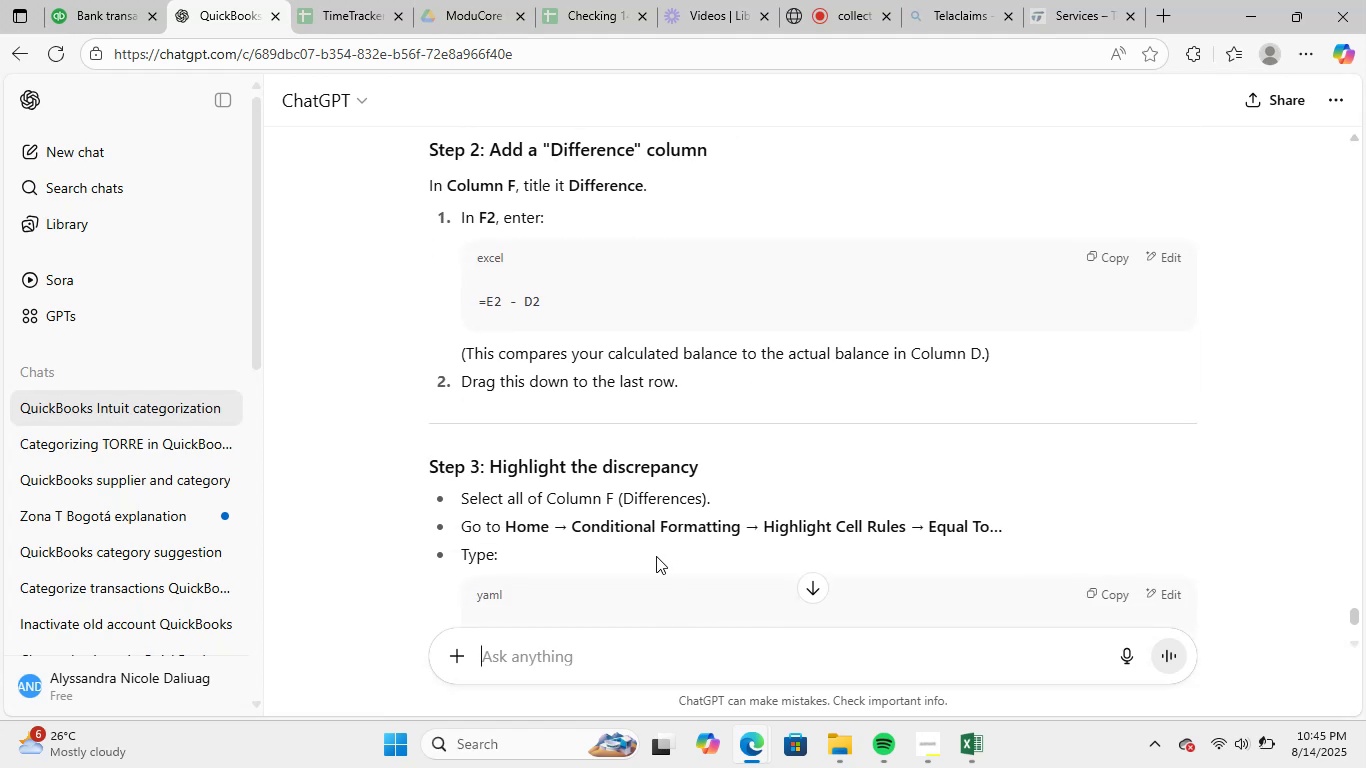 
scroll: coordinate [656, 556], scroll_direction: up, amount: 1.0
 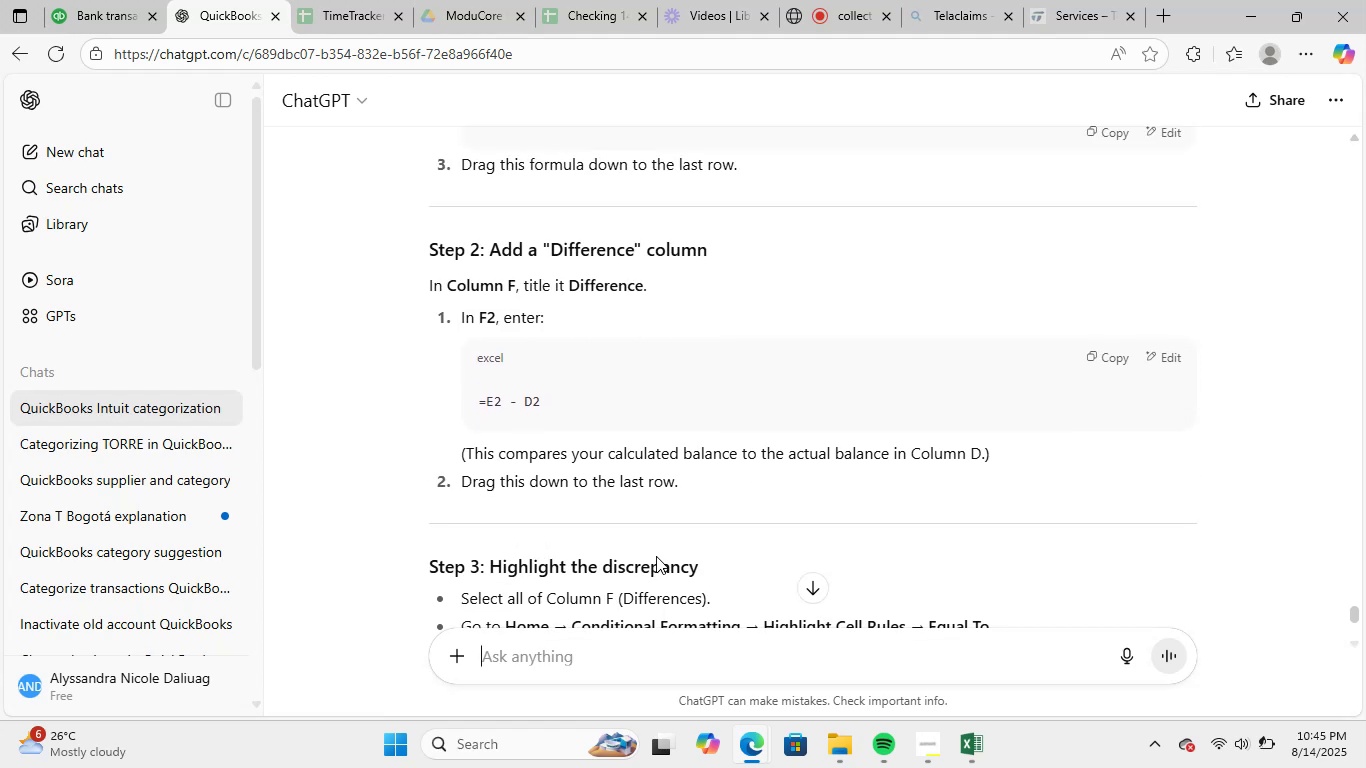 
scroll: coordinate [656, 556], scroll_direction: down, amount: 2.0
 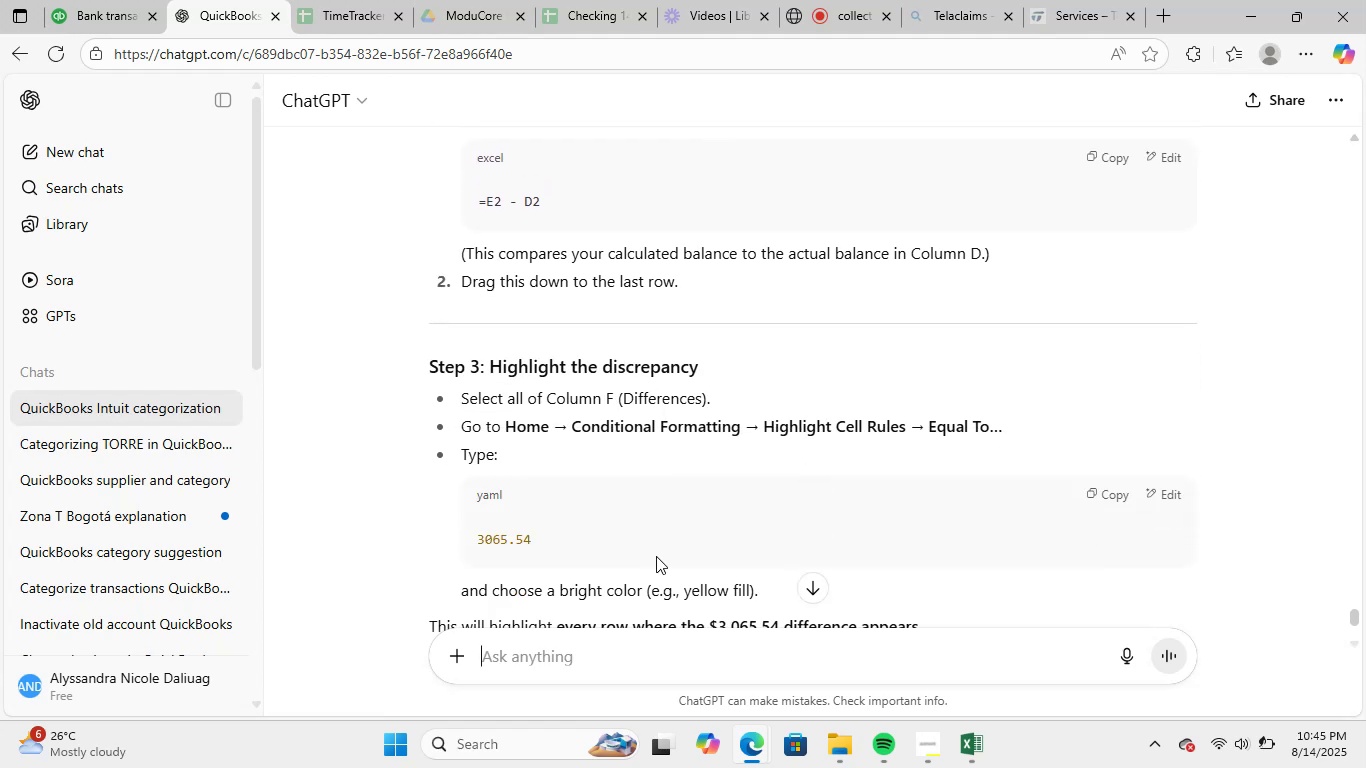 
scroll: coordinate [656, 556], scroll_direction: up, amount: 2.0
 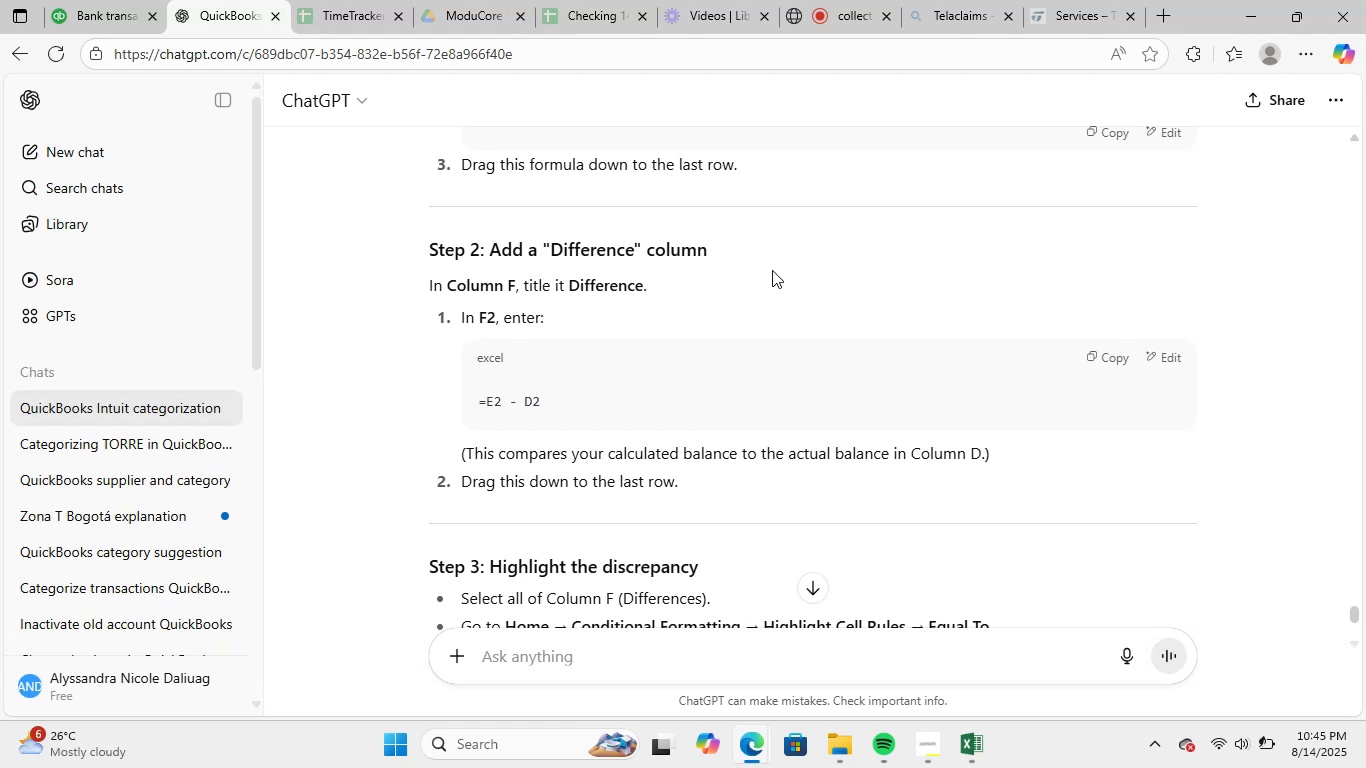 
wait(5.14)
 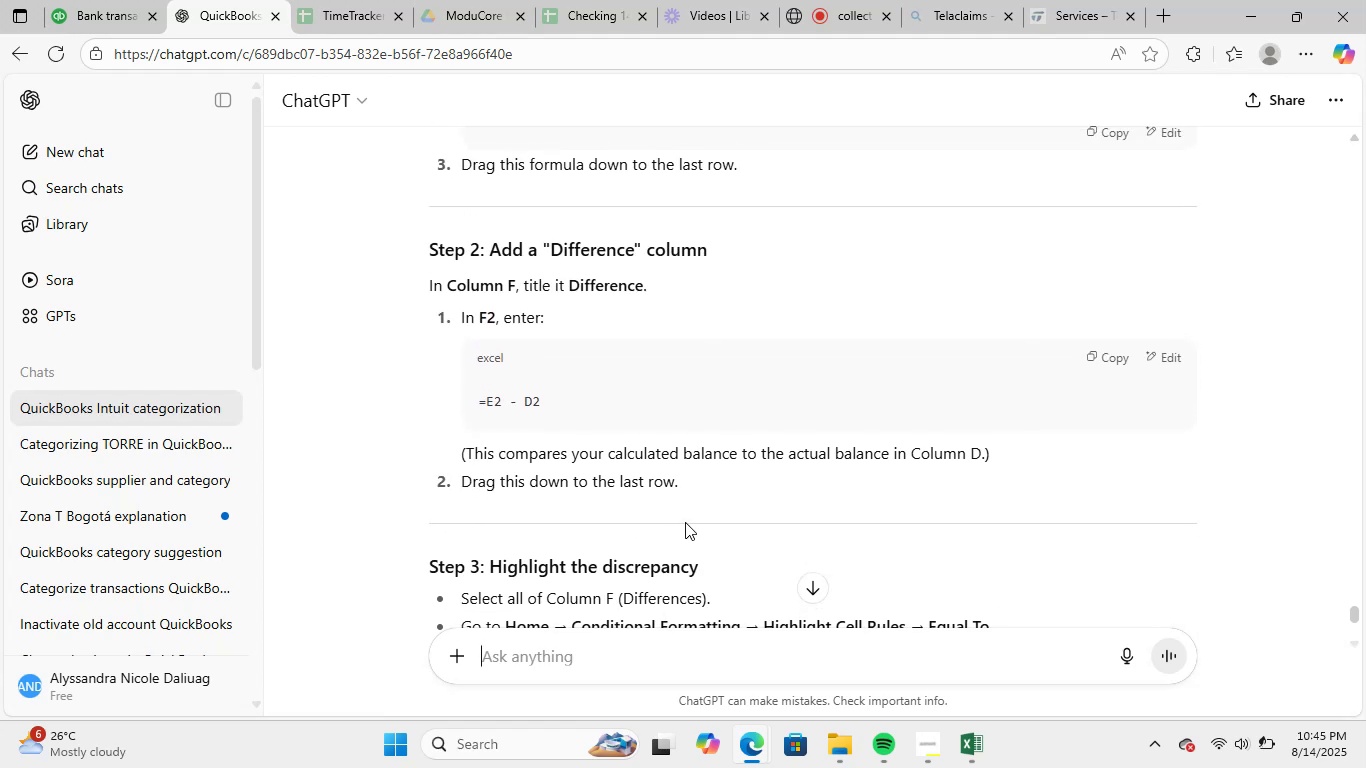 
scroll: coordinate [842, 536], scroll_direction: up, amount: 4.0
 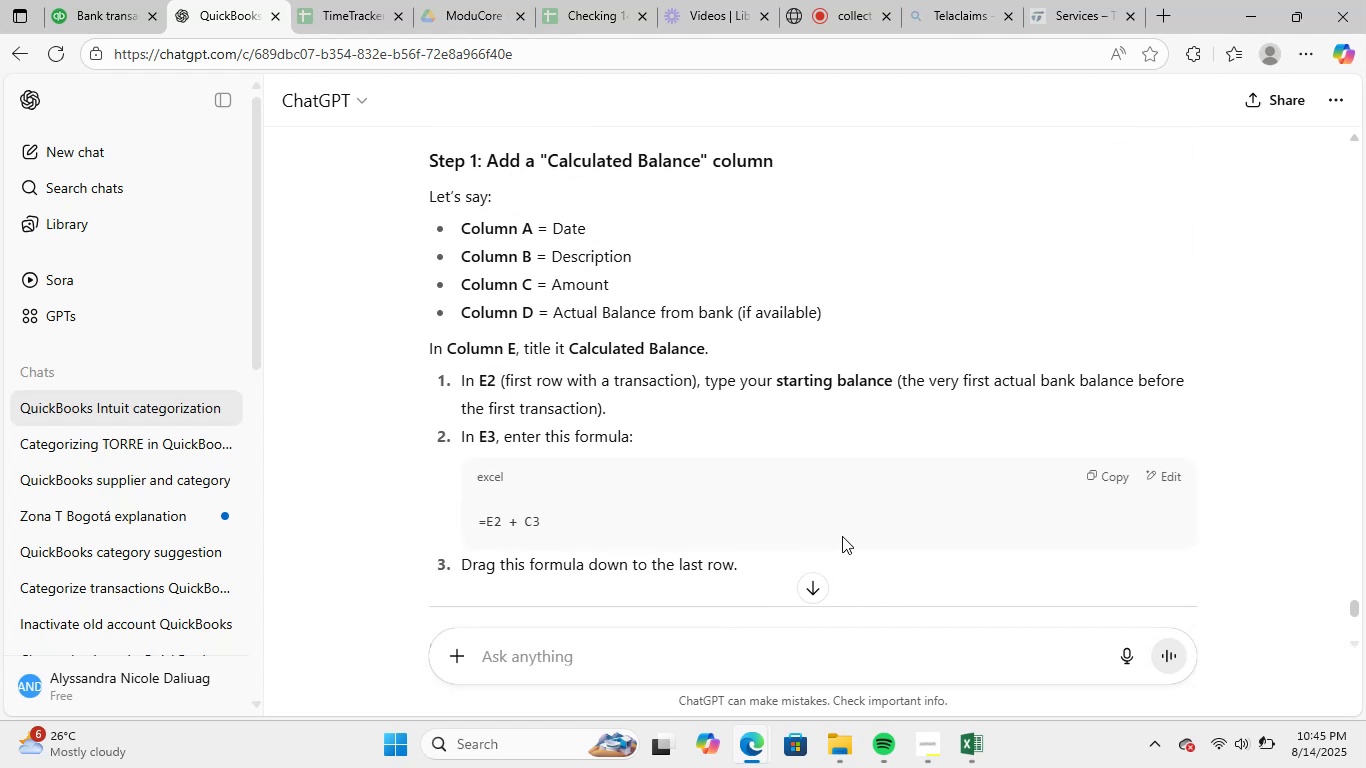 
scroll: coordinate [854, 472], scroll_direction: down, amount: 5.0
 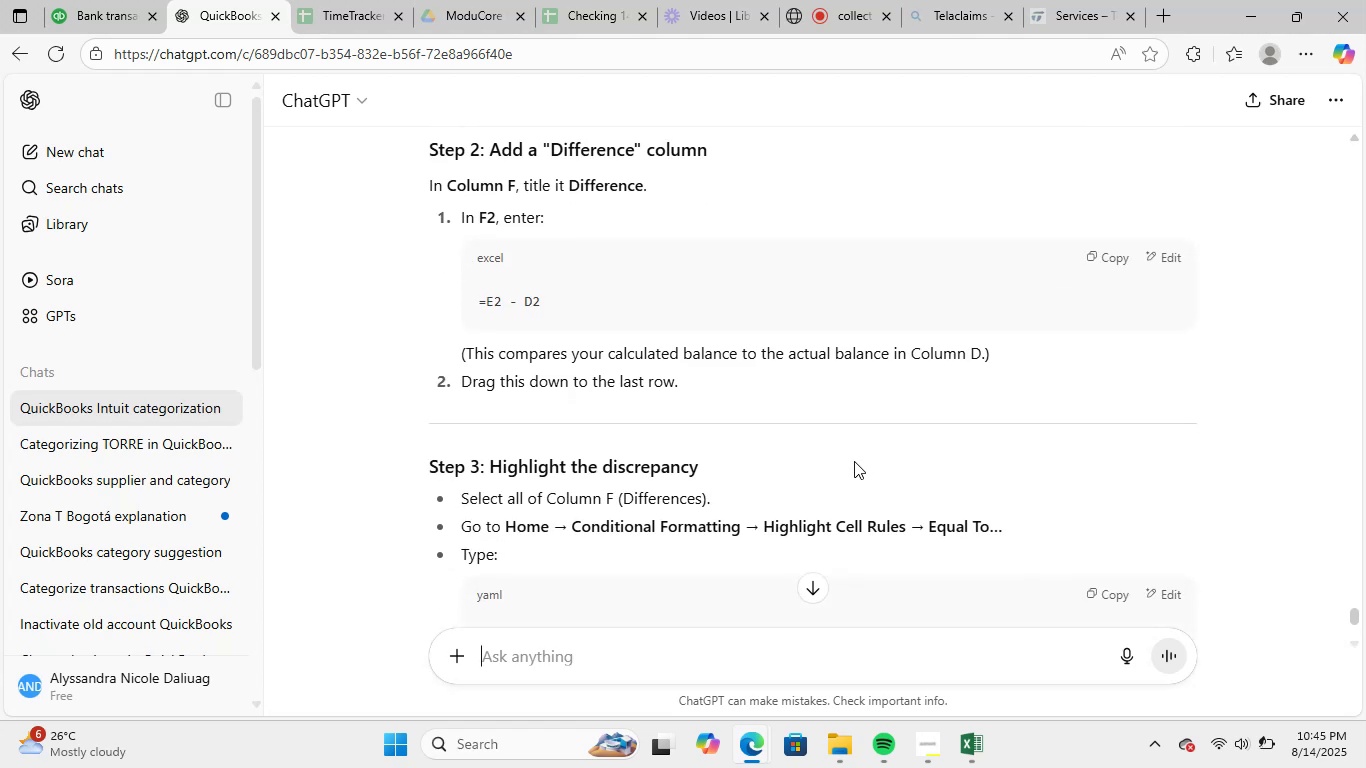 
scroll: coordinate [854, 461], scroll_direction: up, amount: 3.0
 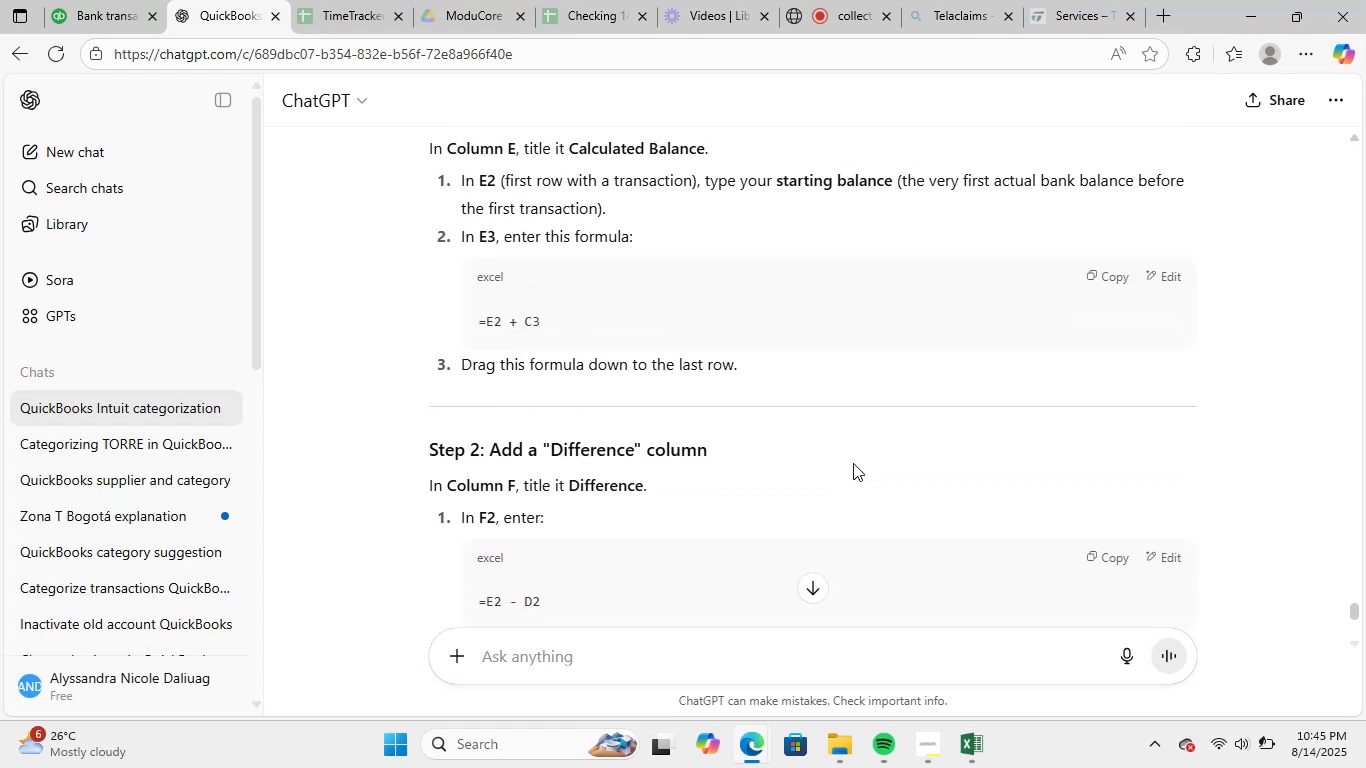 
scroll: coordinate [850, 467], scroll_direction: down, amount: 3.0
 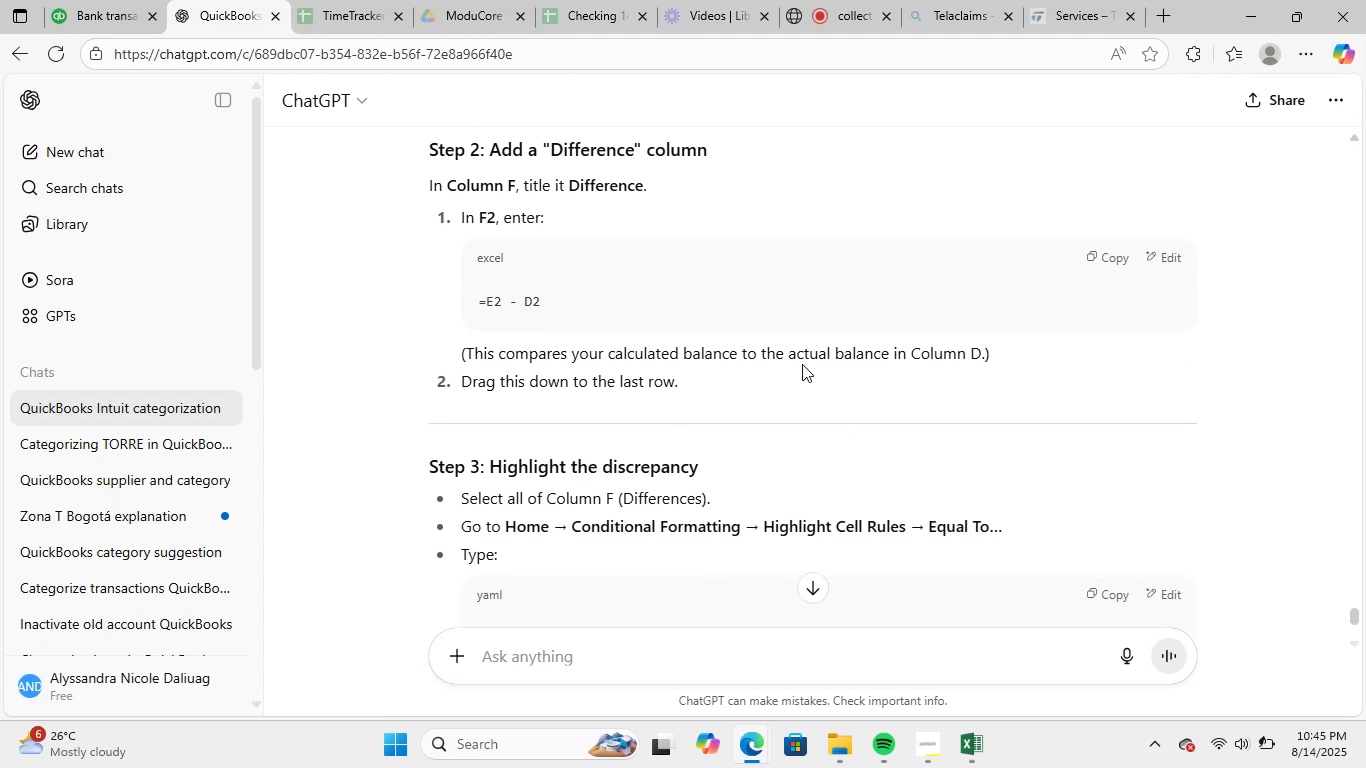 
wait(10.62)
 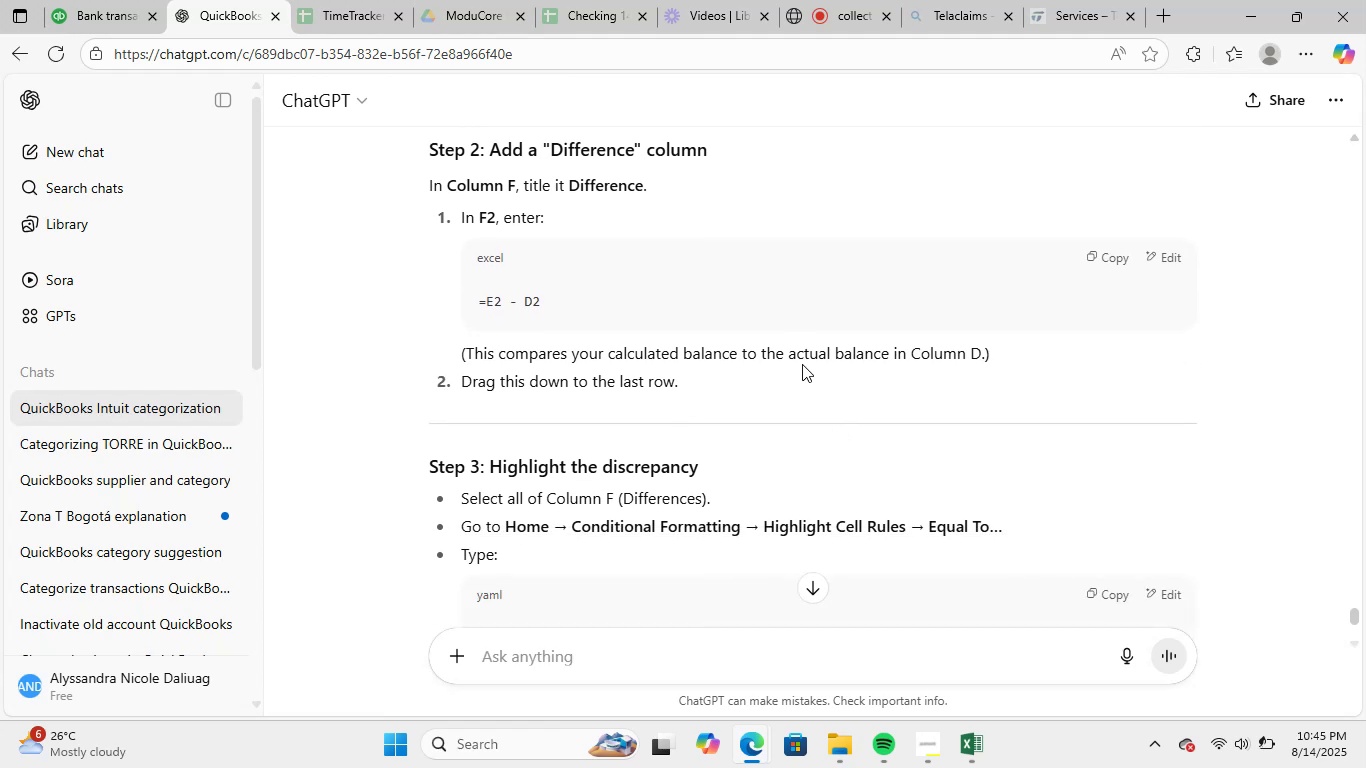 
scroll: coordinate [901, 576], scroll_direction: up, amount: 3.0
 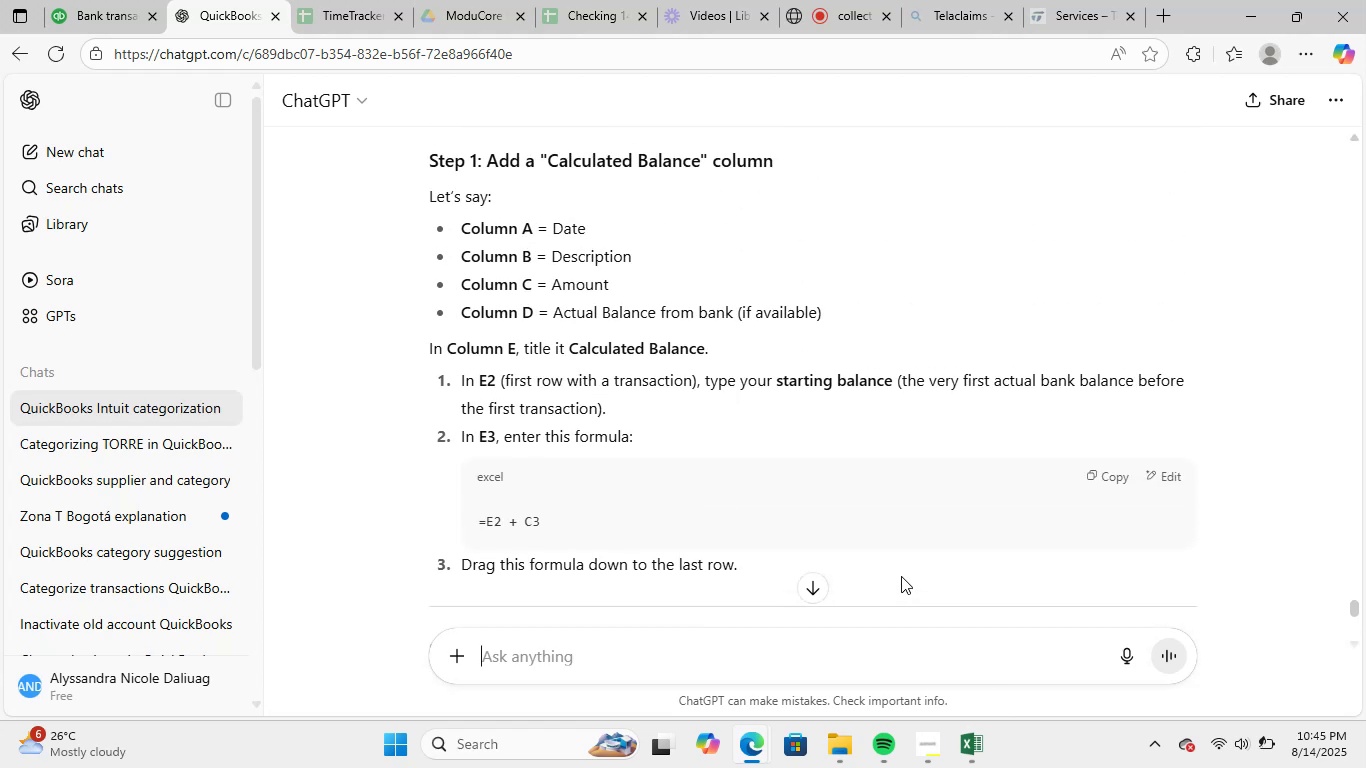 
scroll: coordinate [901, 576], scroll_direction: down, amount: 5.0
 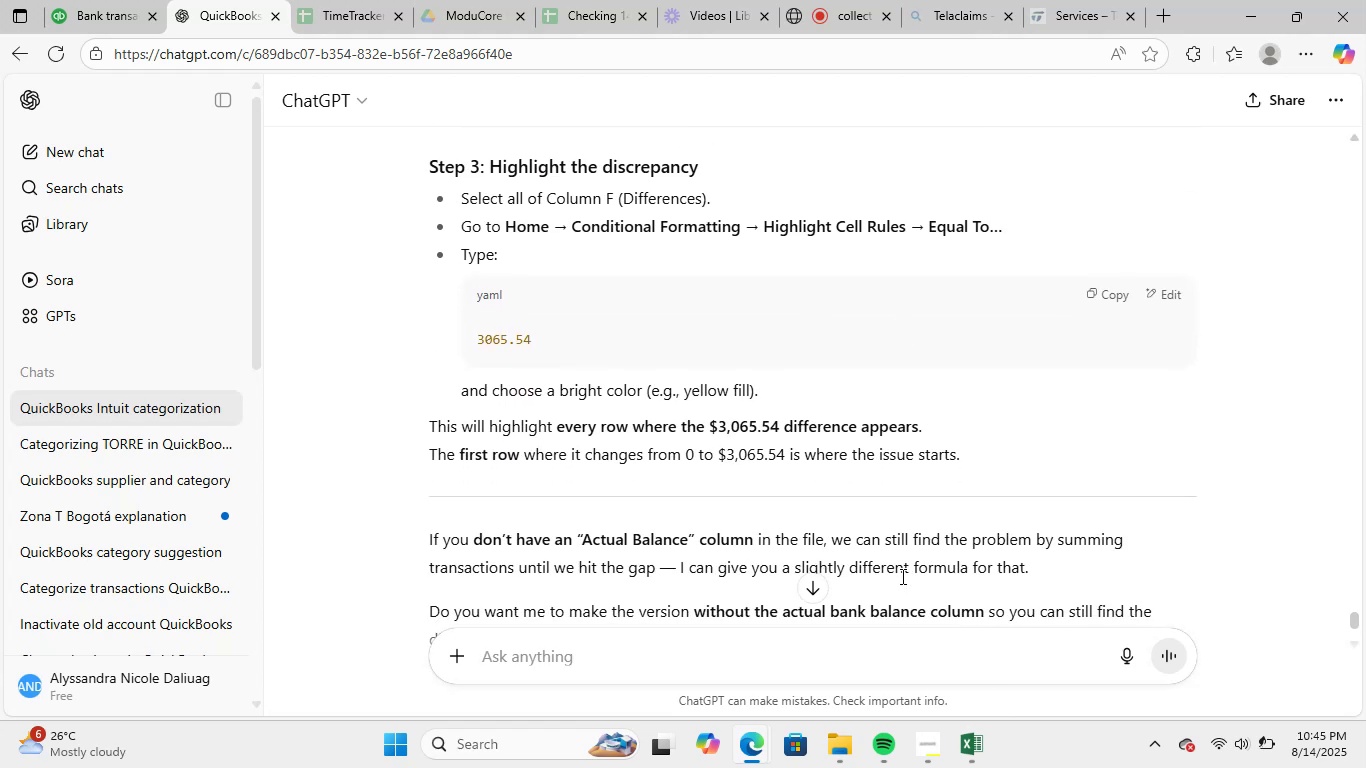 
scroll: coordinate [901, 576], scroll_direction: up, amount: 2.0
 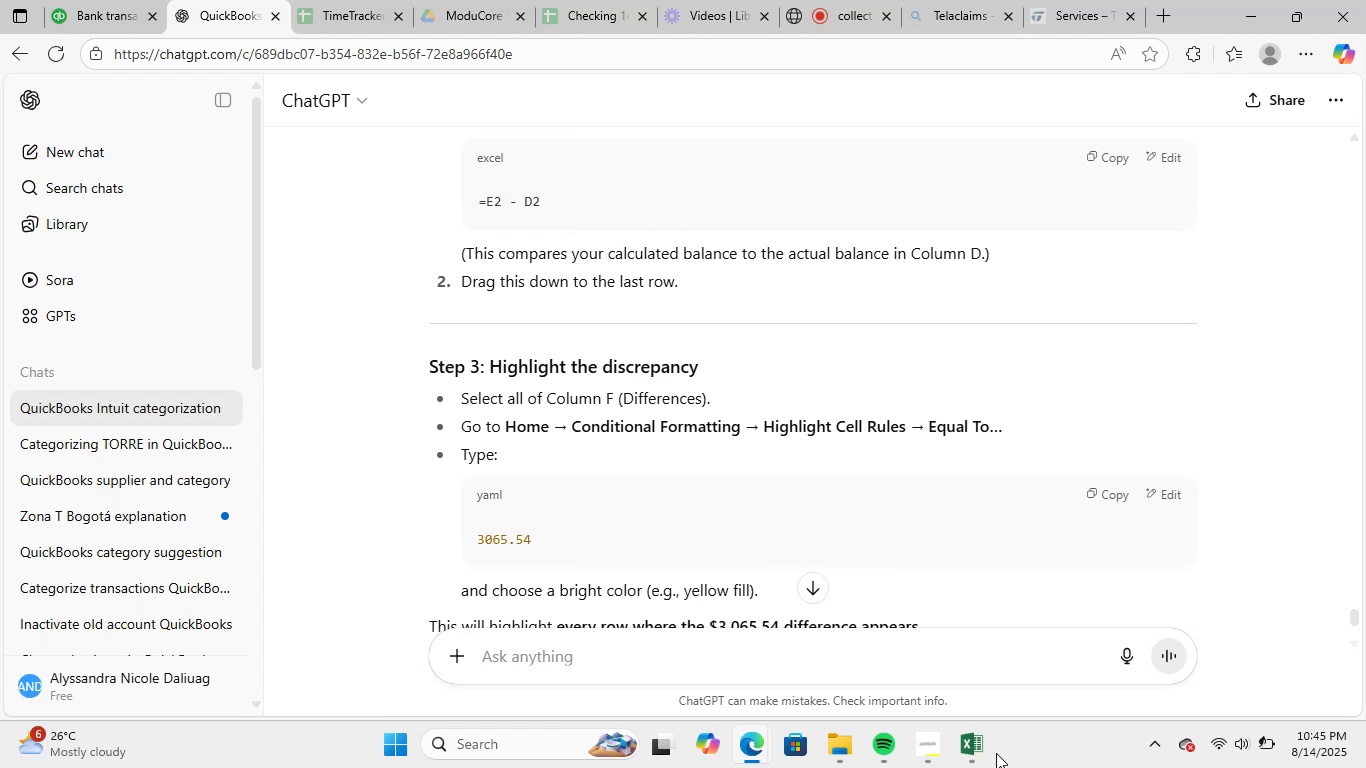 
left_click([980, 740])
 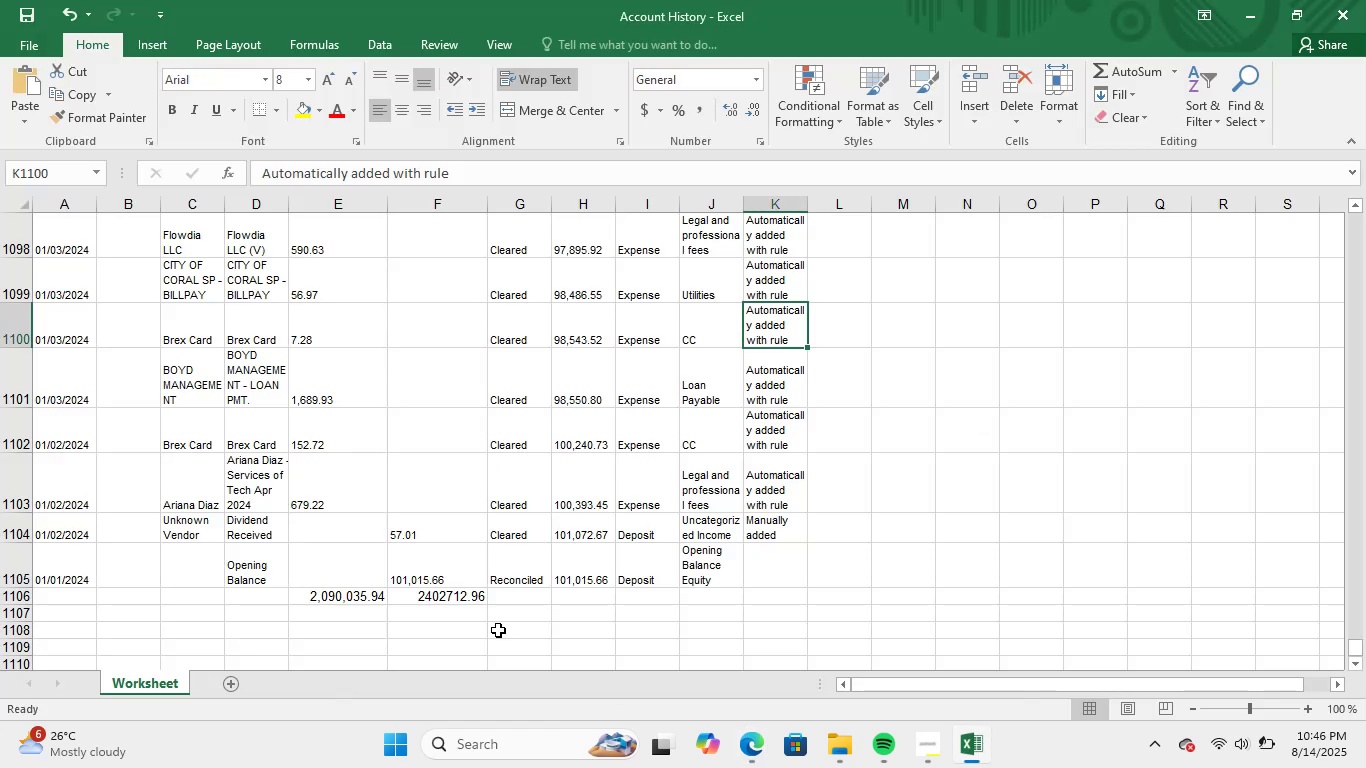 
left_click([497, 629])
 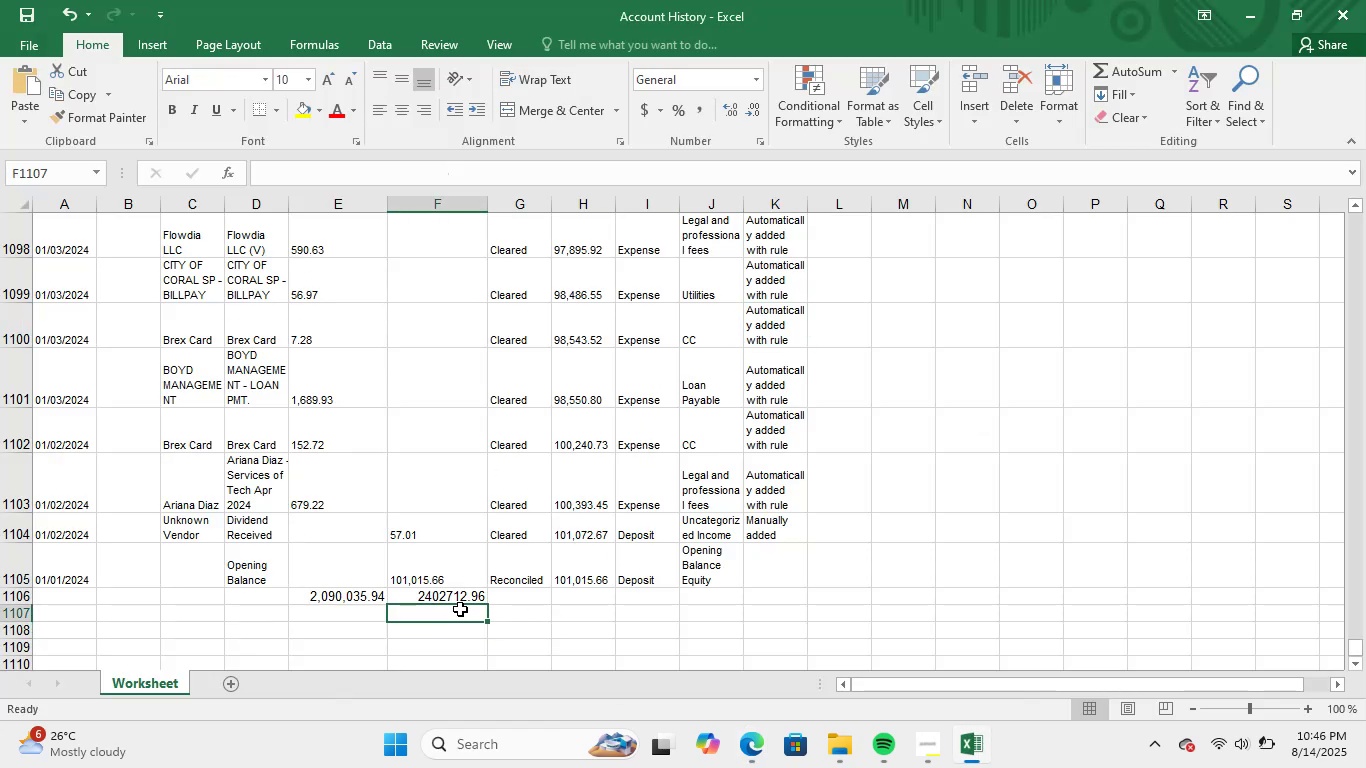 
double_click([459, 600])
 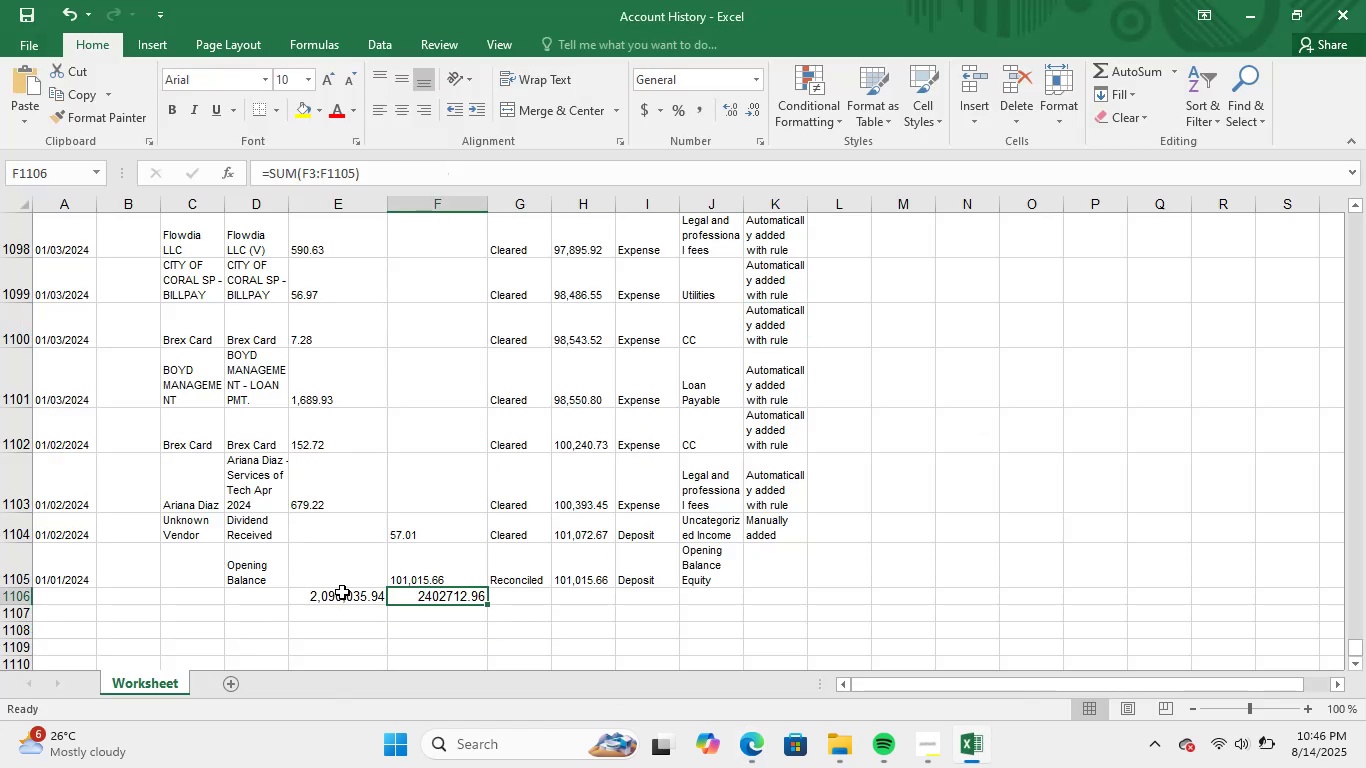 
triple_click([342, 592])
 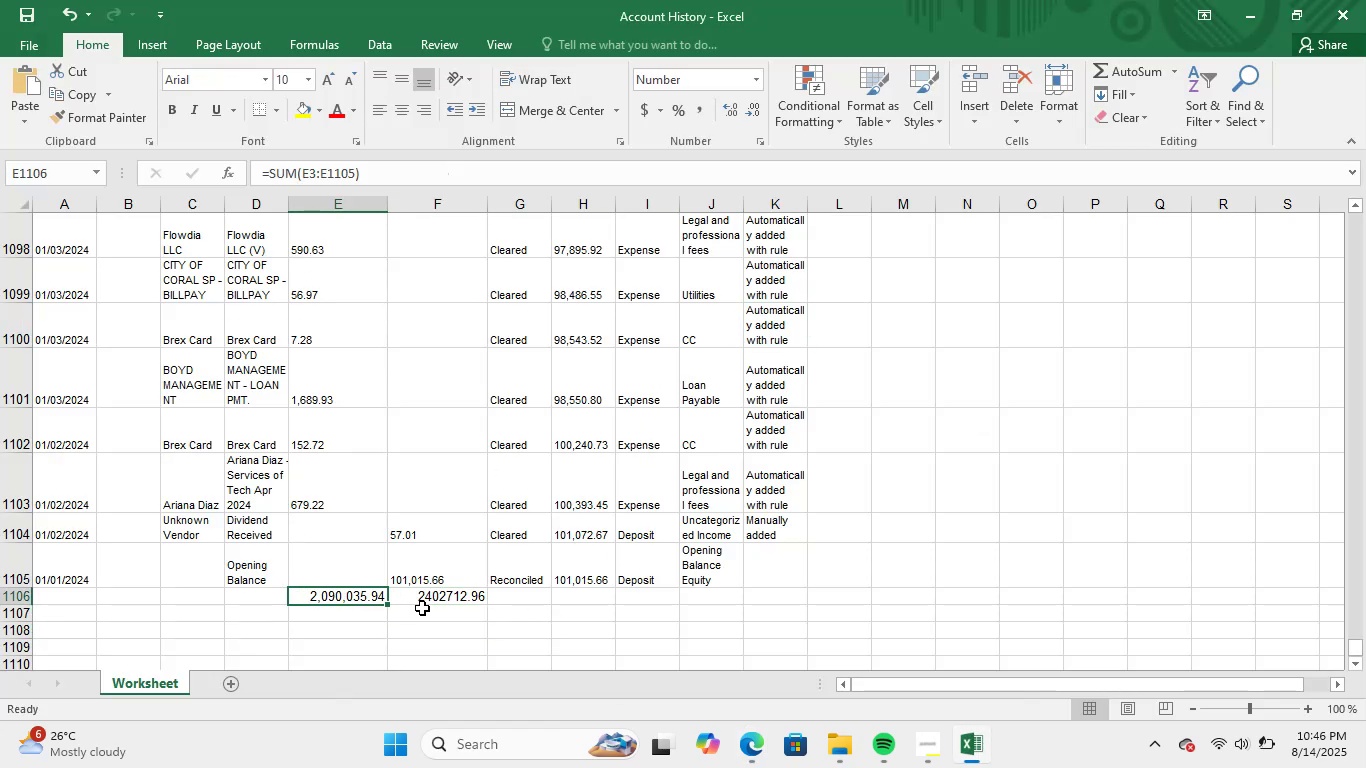 
left_click([423, 608])
 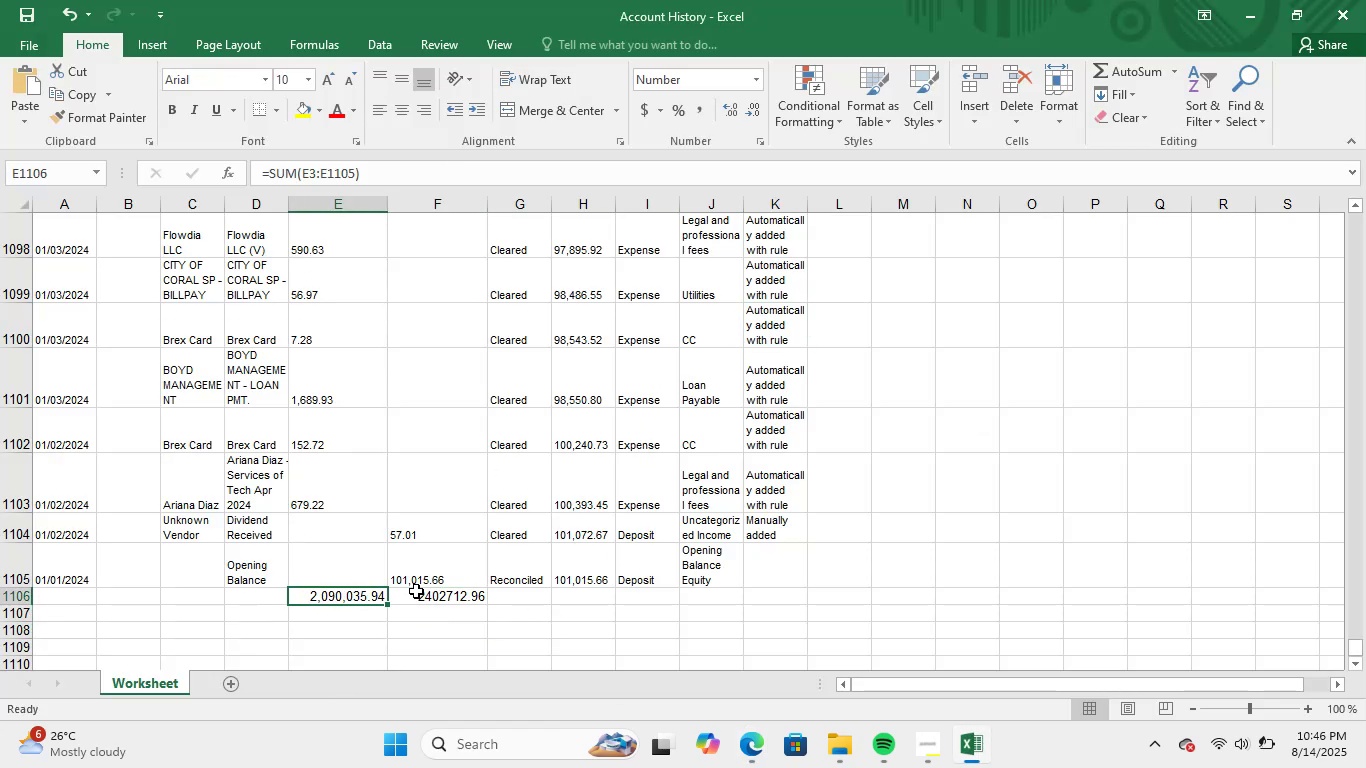 
left_click_drag(start_coordinate=[353, 596], to_coordinate=[441, 599])
 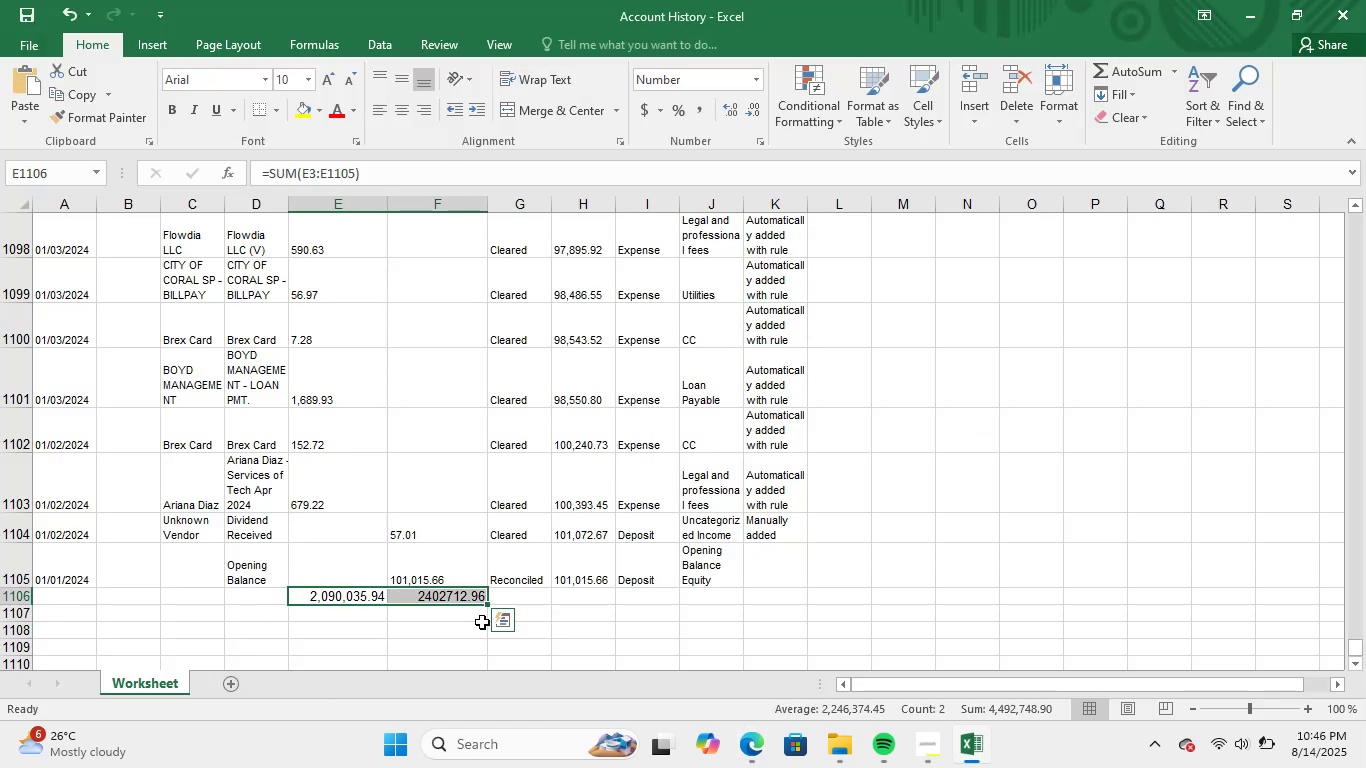 
left_click([467, 628])
 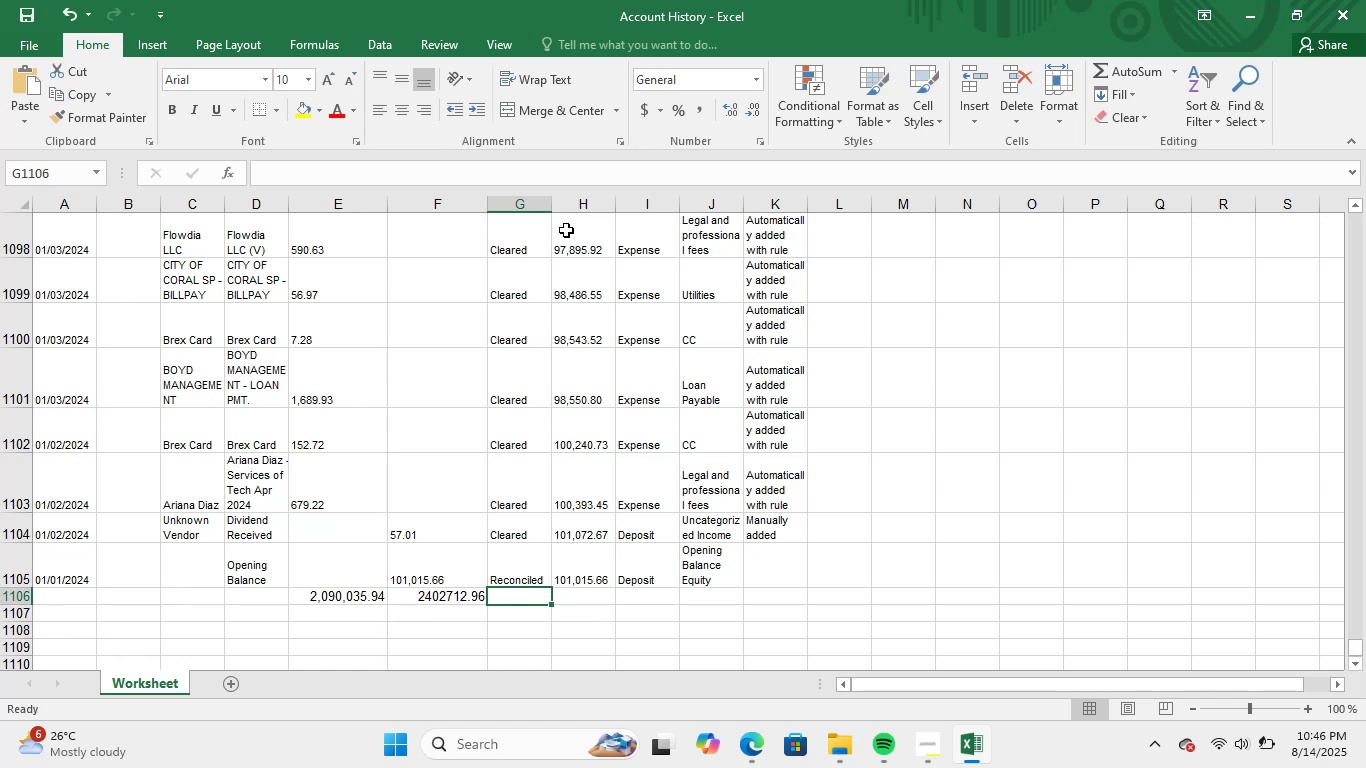 
left_click_drag(start_coordinate=[553, 209], to_coordinate=[579, 210])
 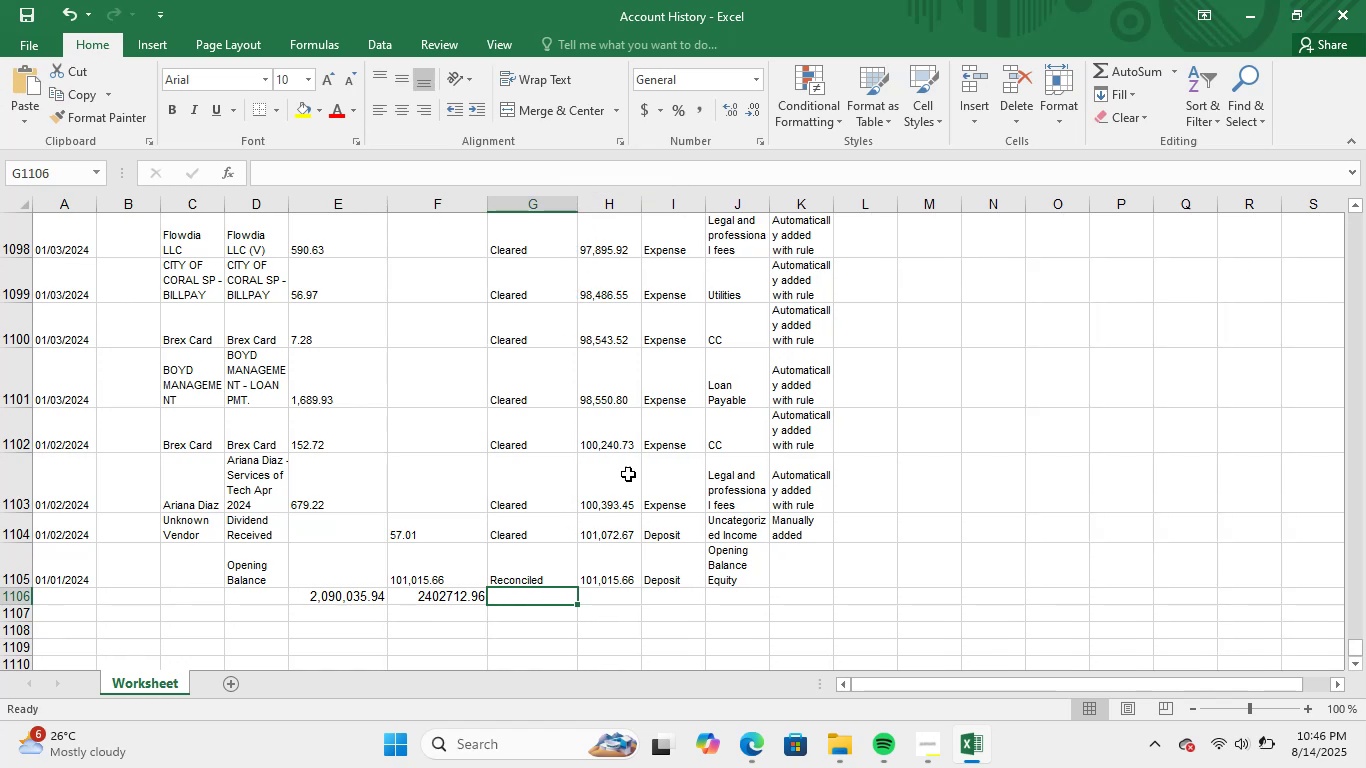 
left_click([634, 498])
 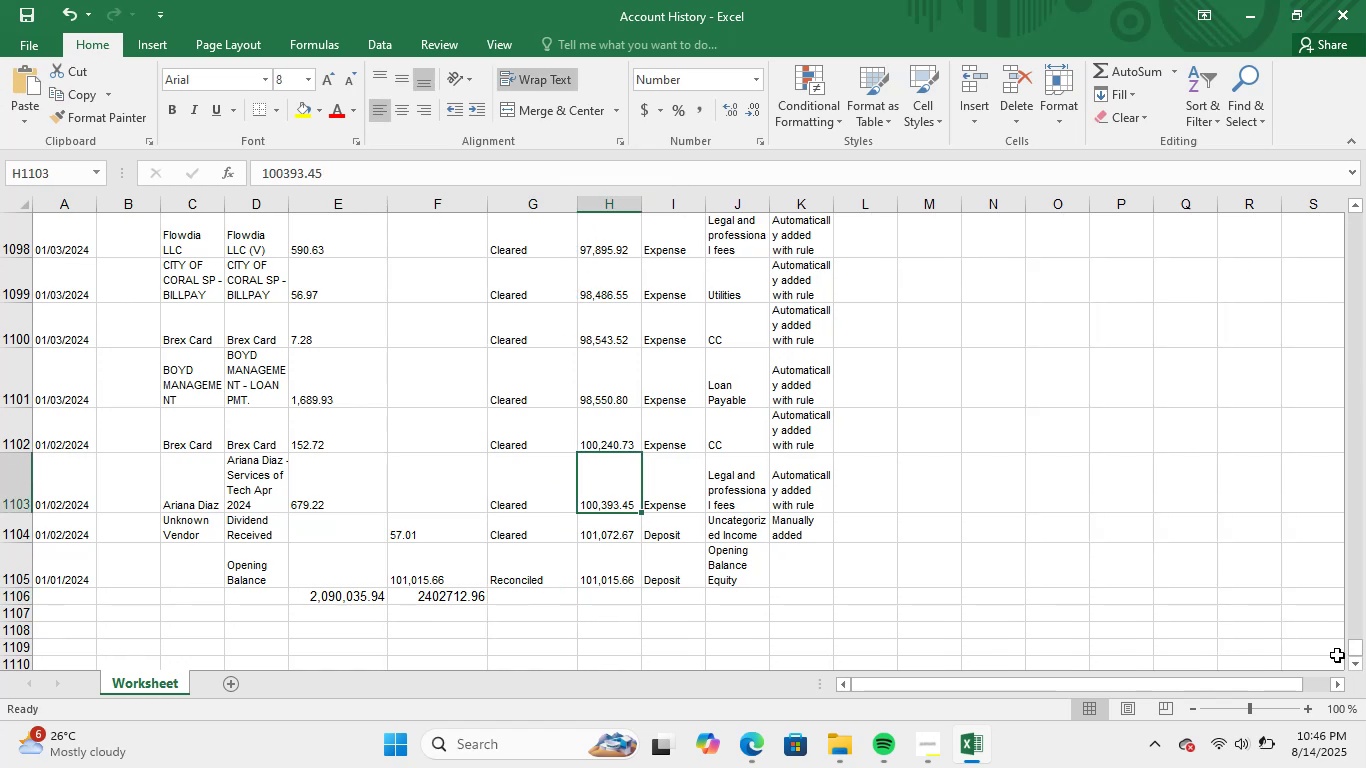 
left_click_drag(start_coordinate=[1355, 642], to_coordinate=[1365, 140])
 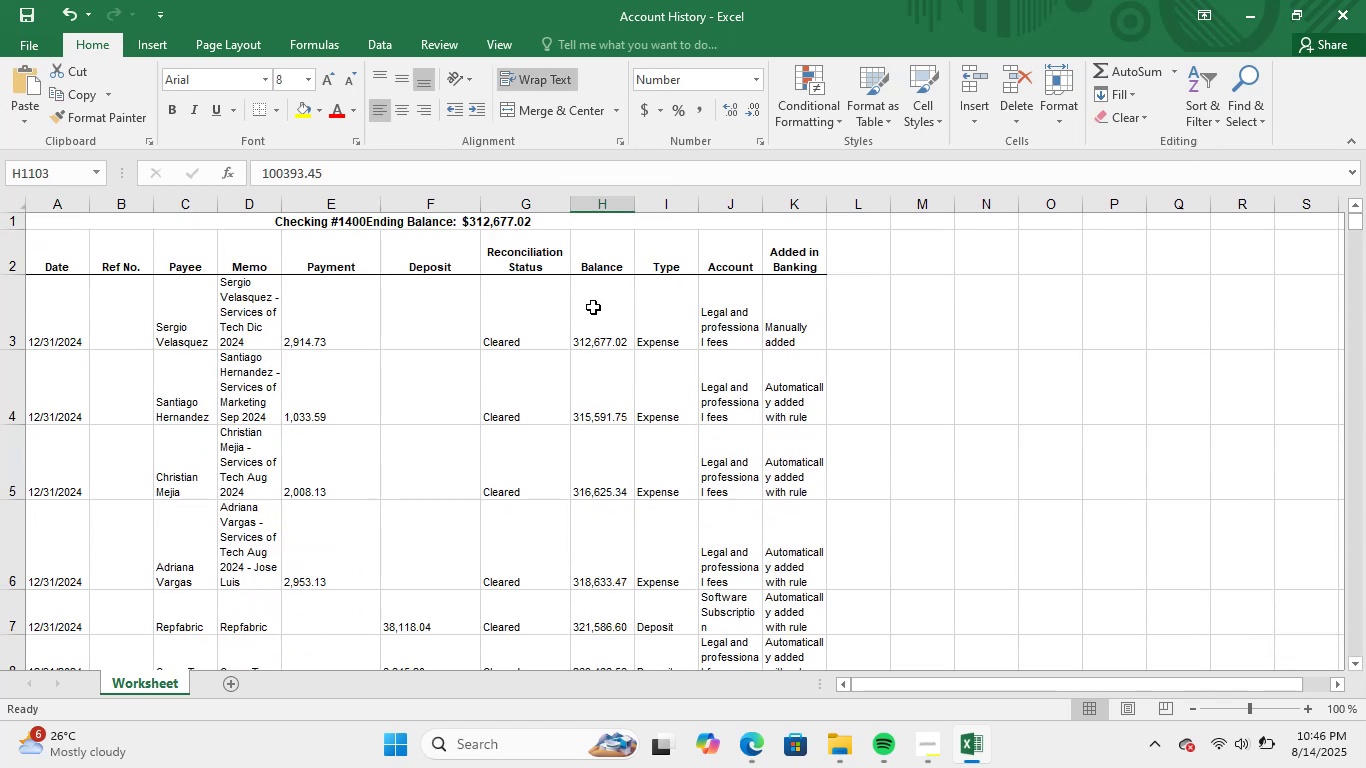 
left_click_drag(start_coordinate=[589, 309], to_coordinate=[622, 506])
 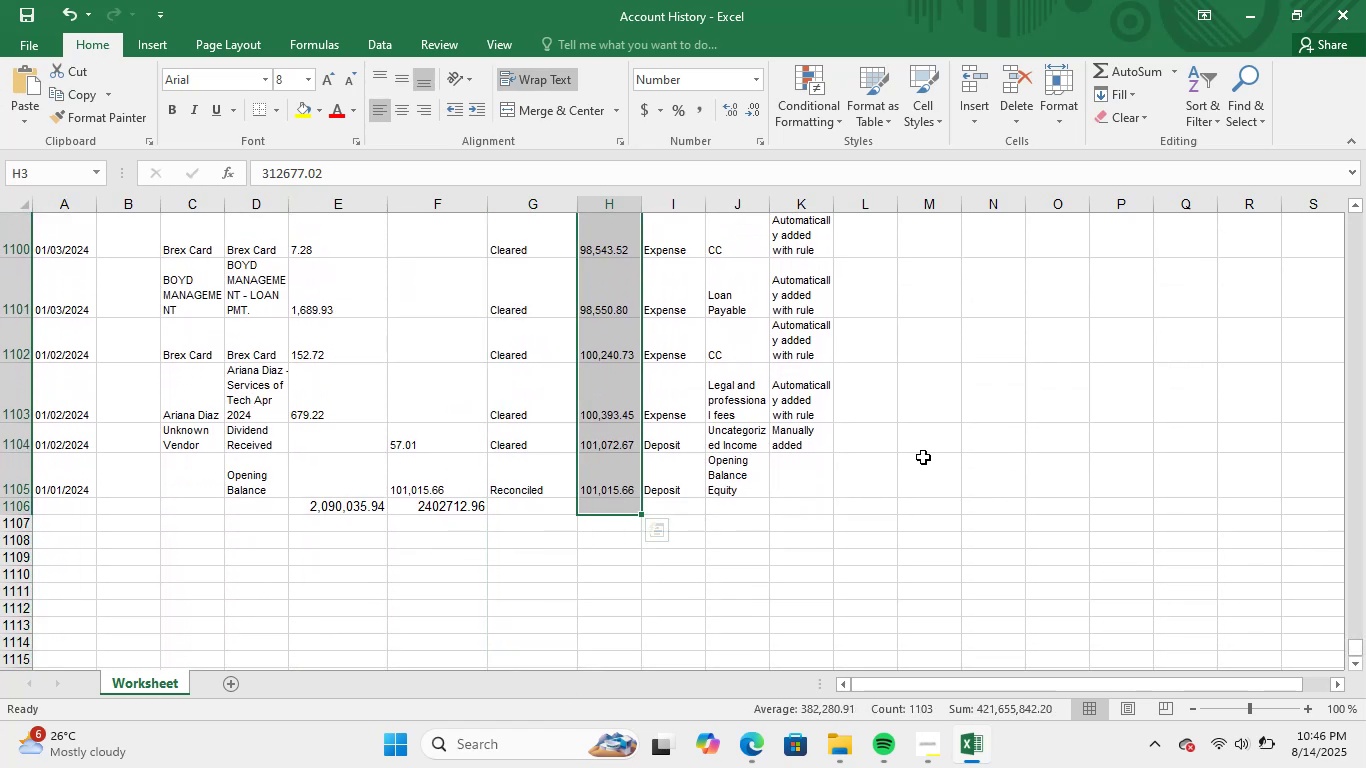 
left_click([942, 450])
 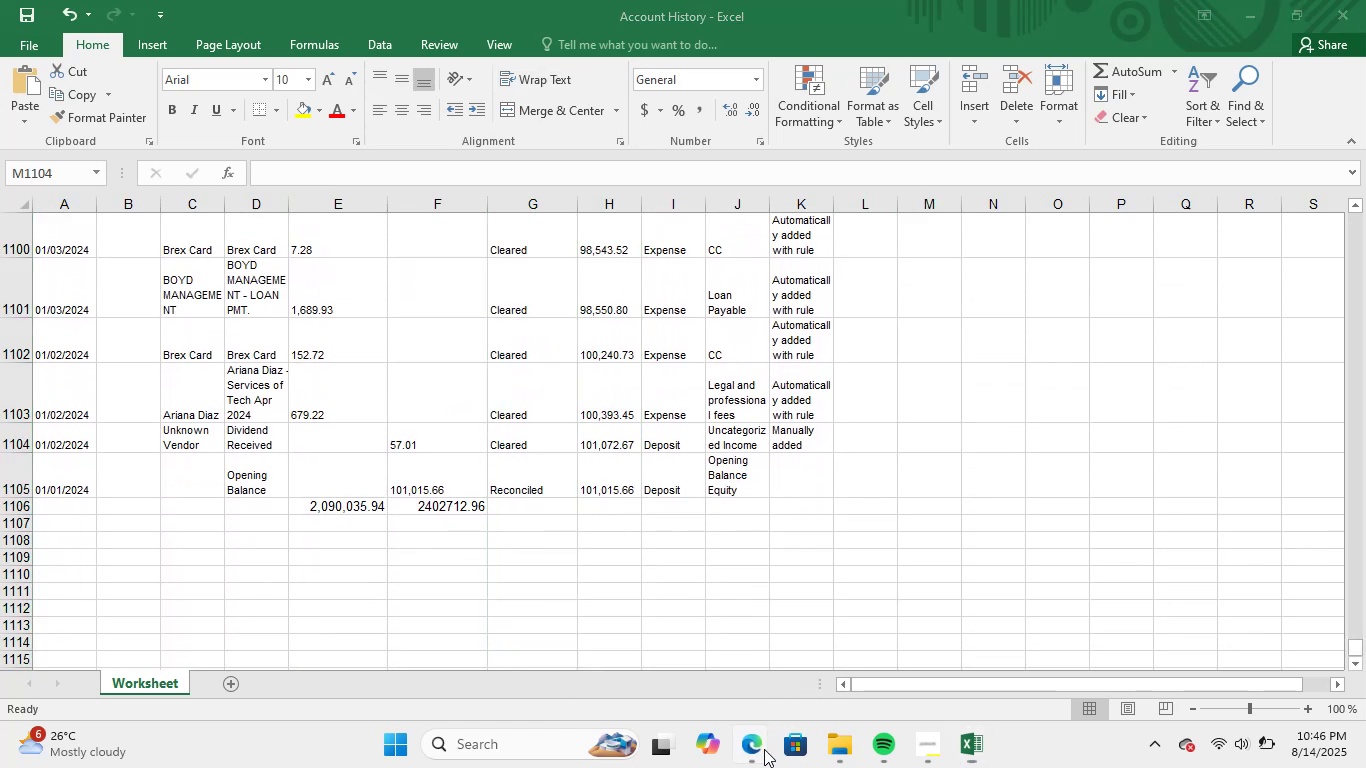 